 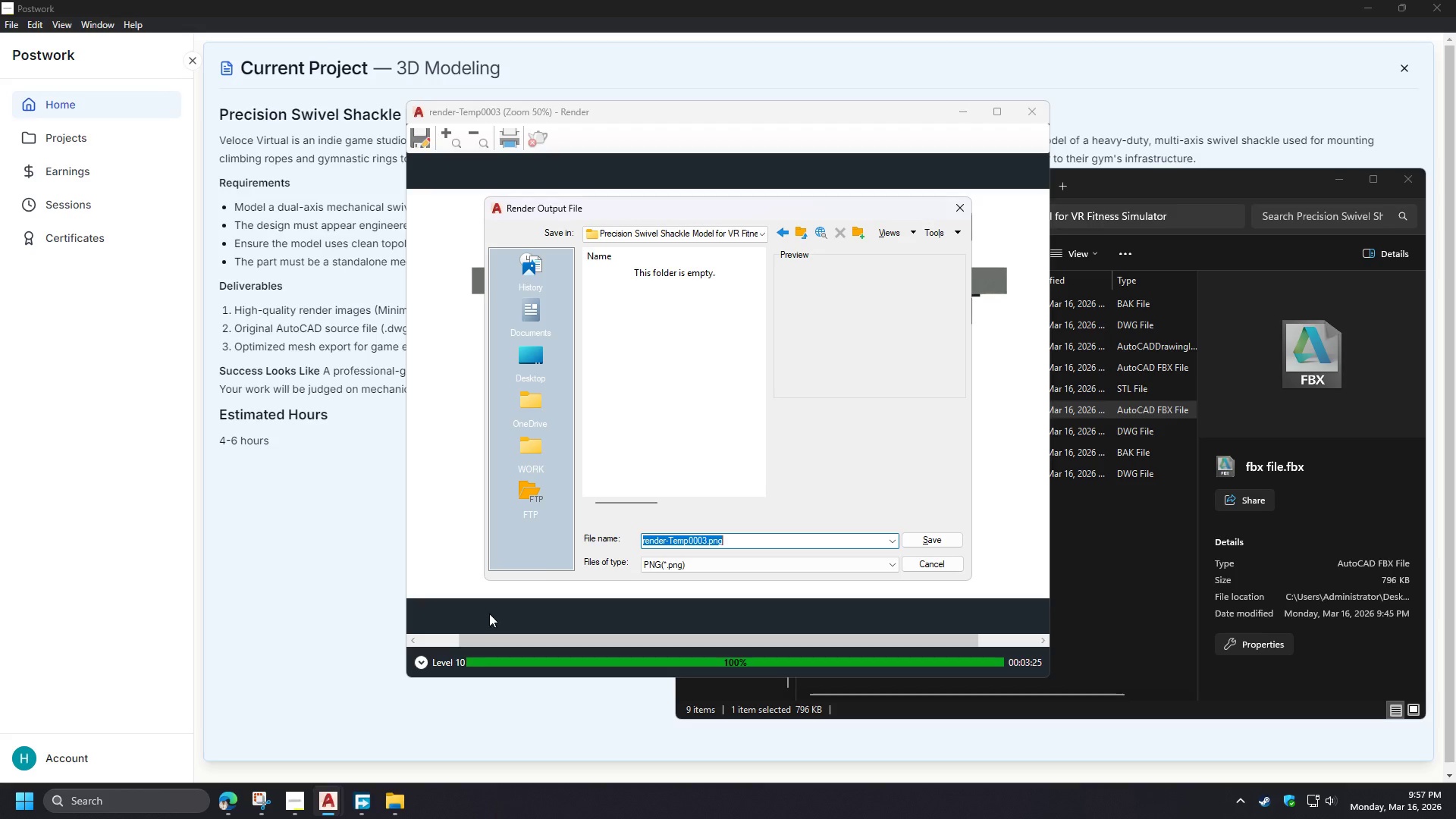 
left_click([711, 537])
 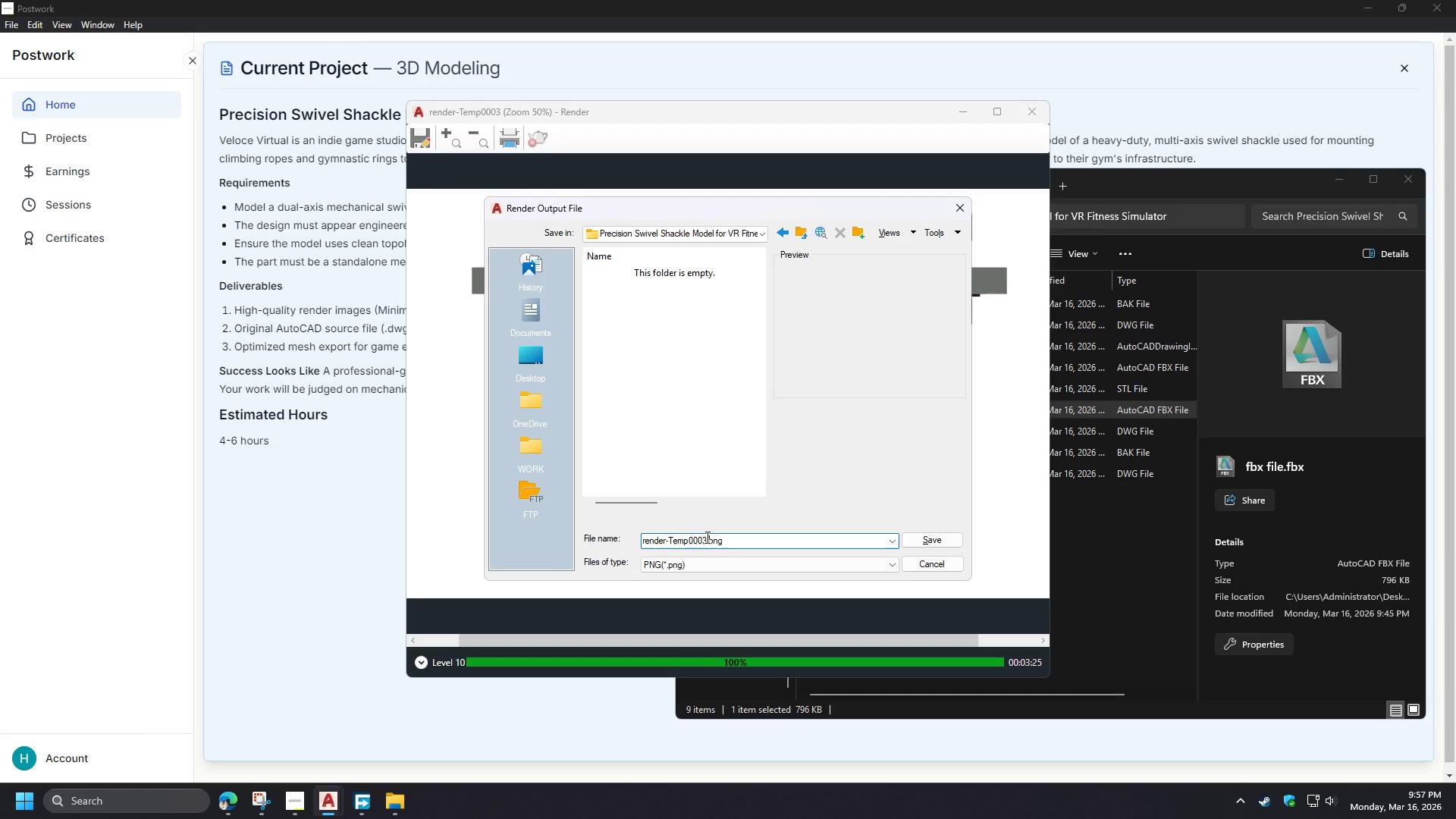 
left_click_drag(start_coordinate=[706, 537], to_coordinate=[534, 519])
 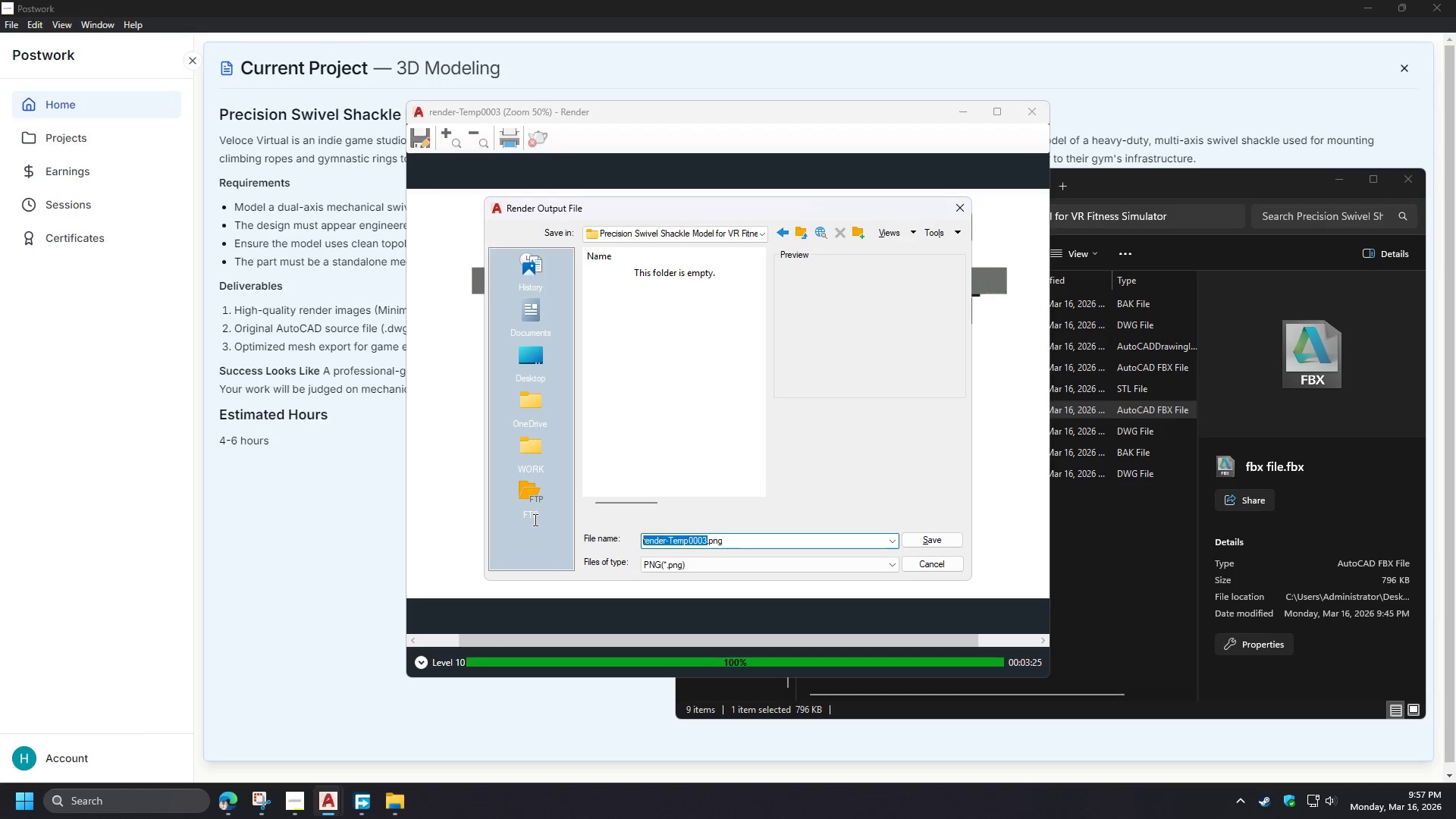 
key(Control+V)
 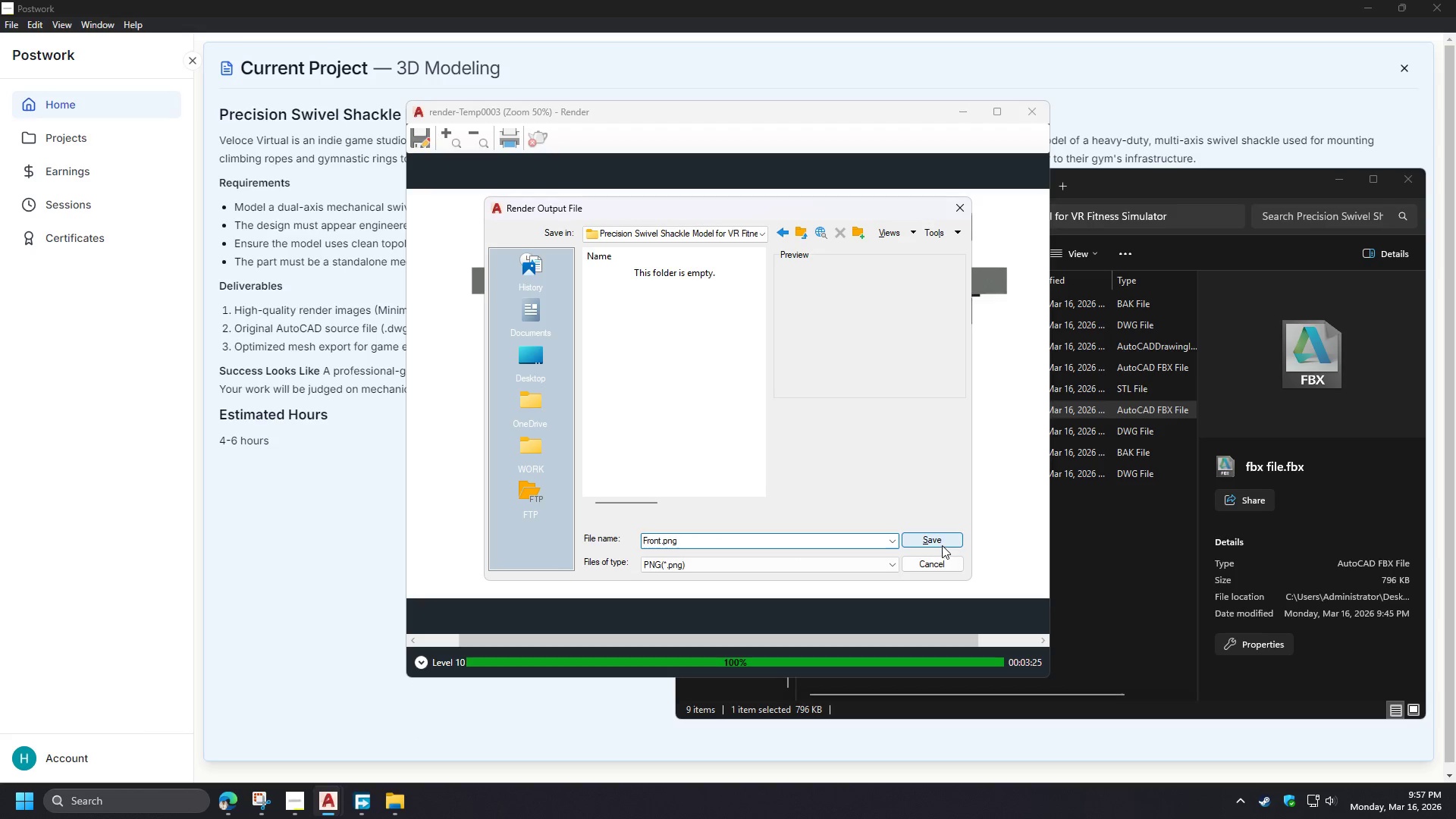 
left_click([941, 543])
 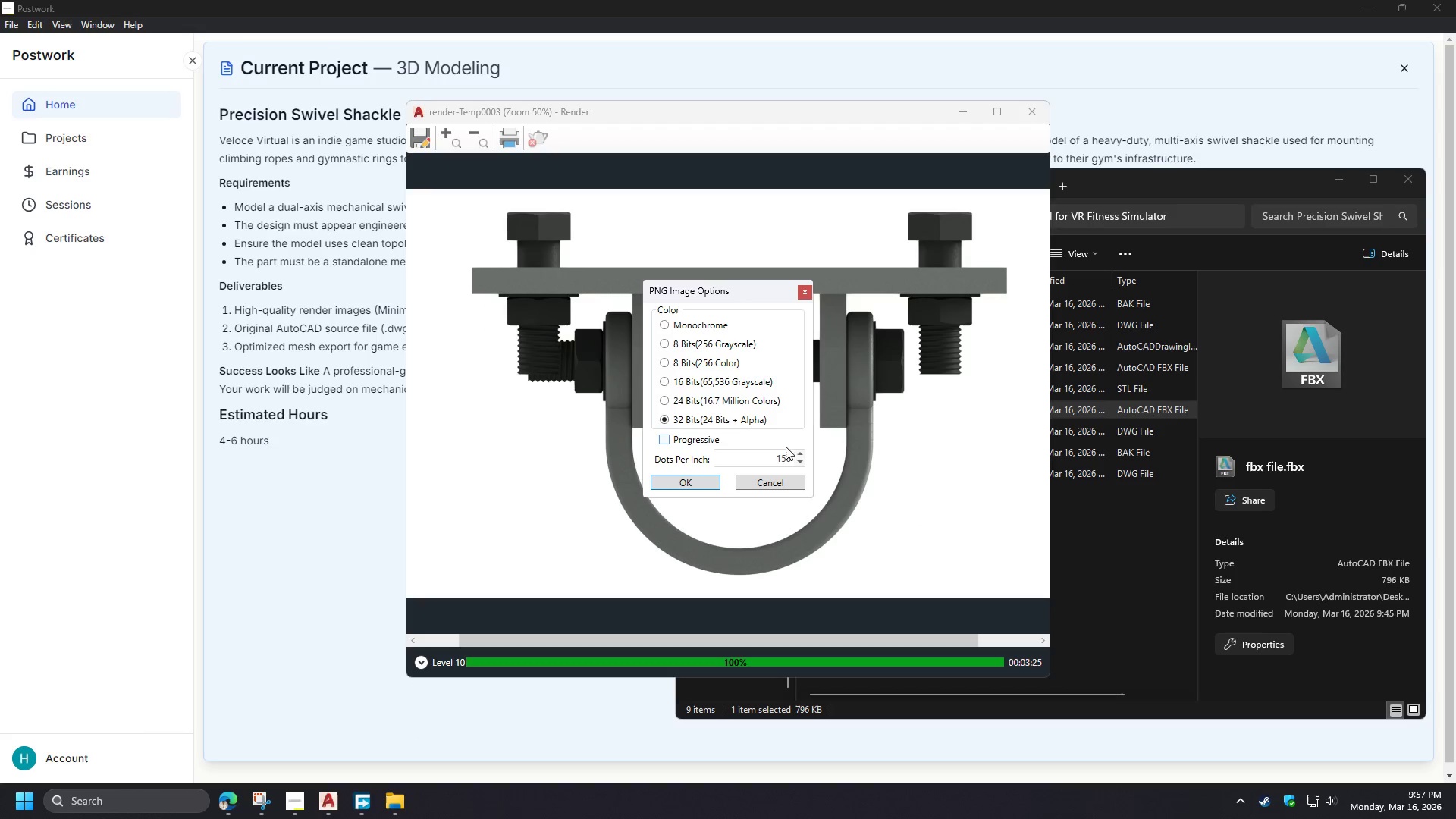 
left_click_drag(start_coordinate=[771, 460], to_coordinate=[809, 458])
 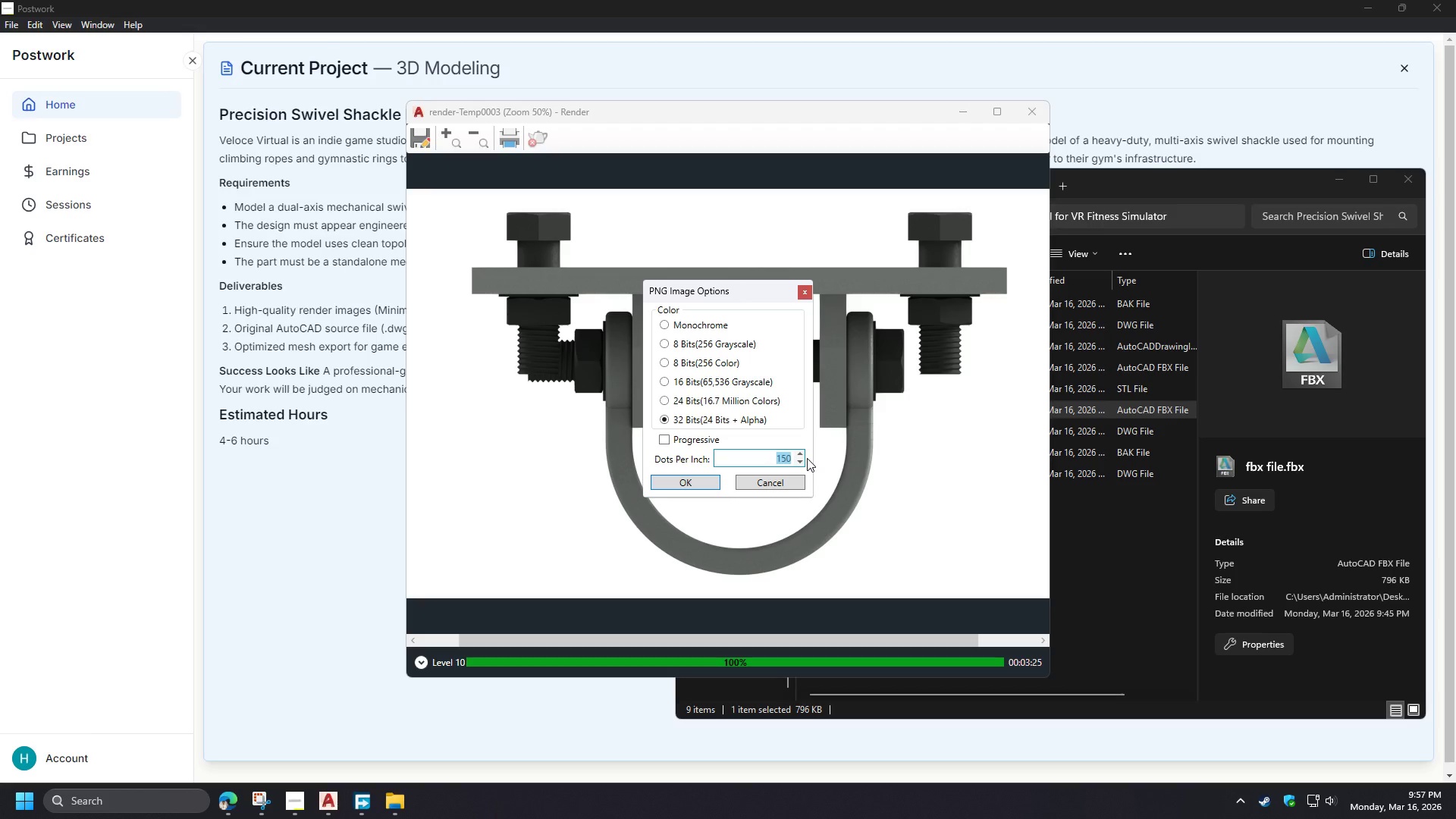 
key(Numpad6)
 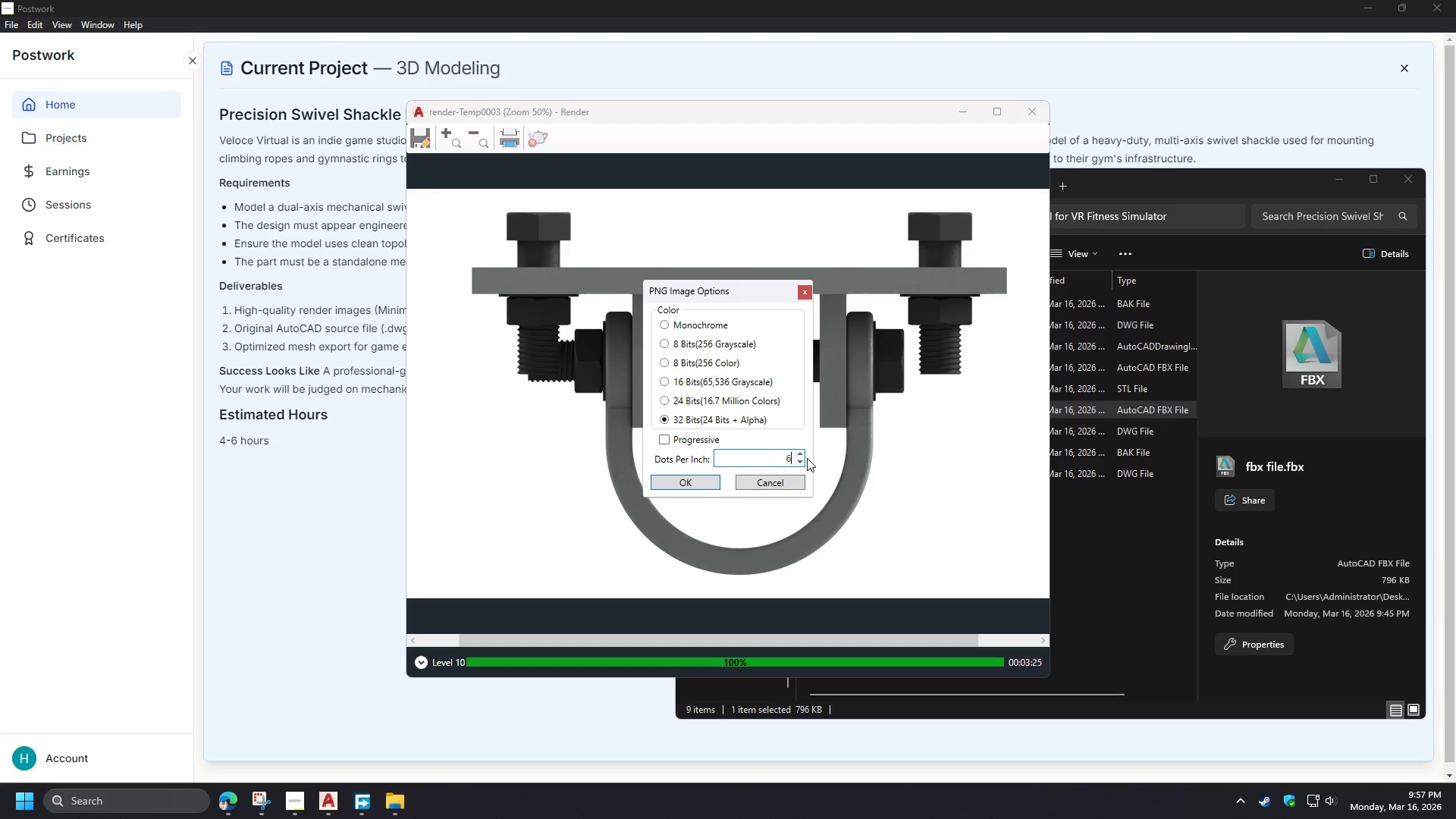 
key(Numpad0)
 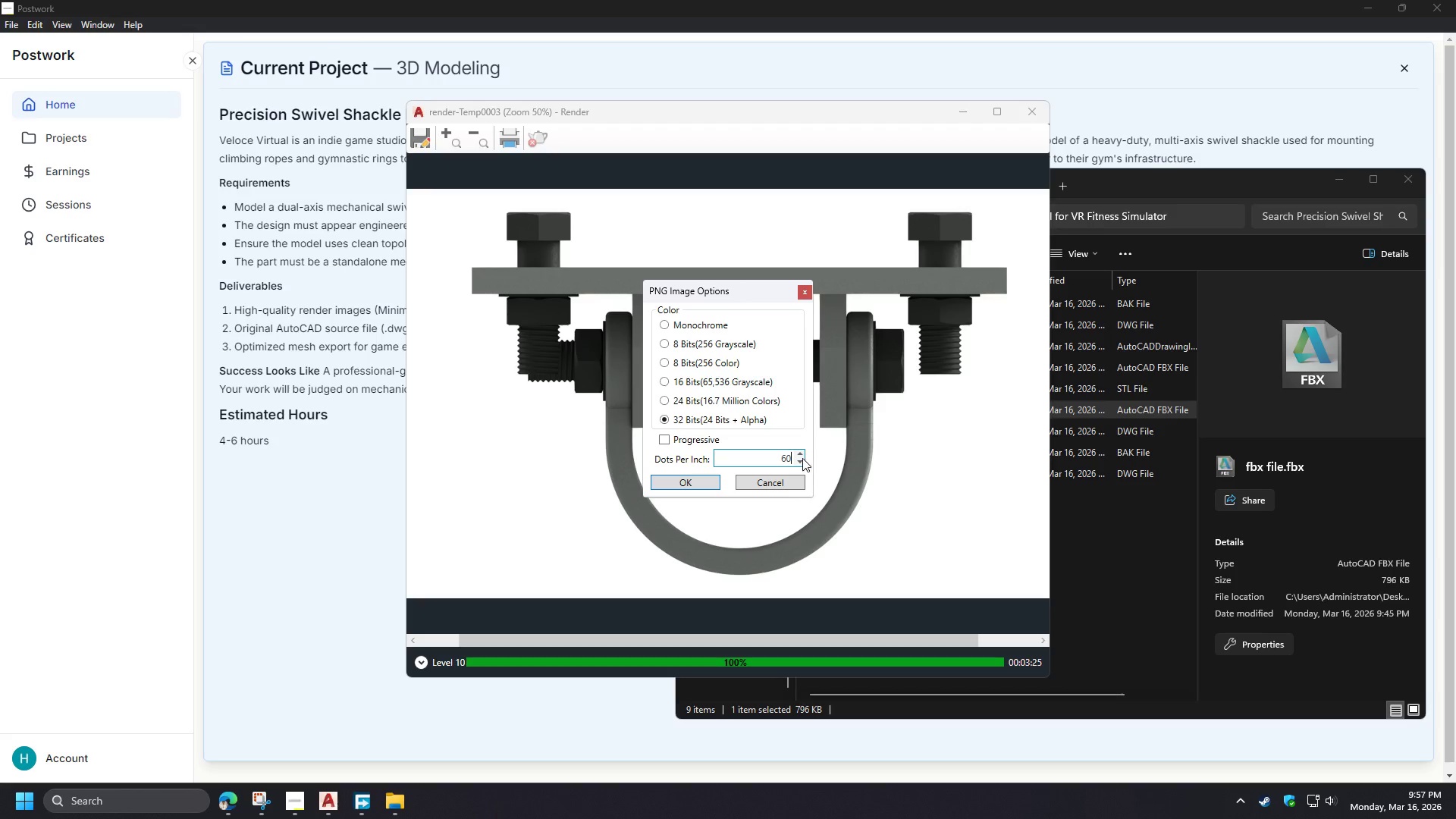 
key(Numpad0)
 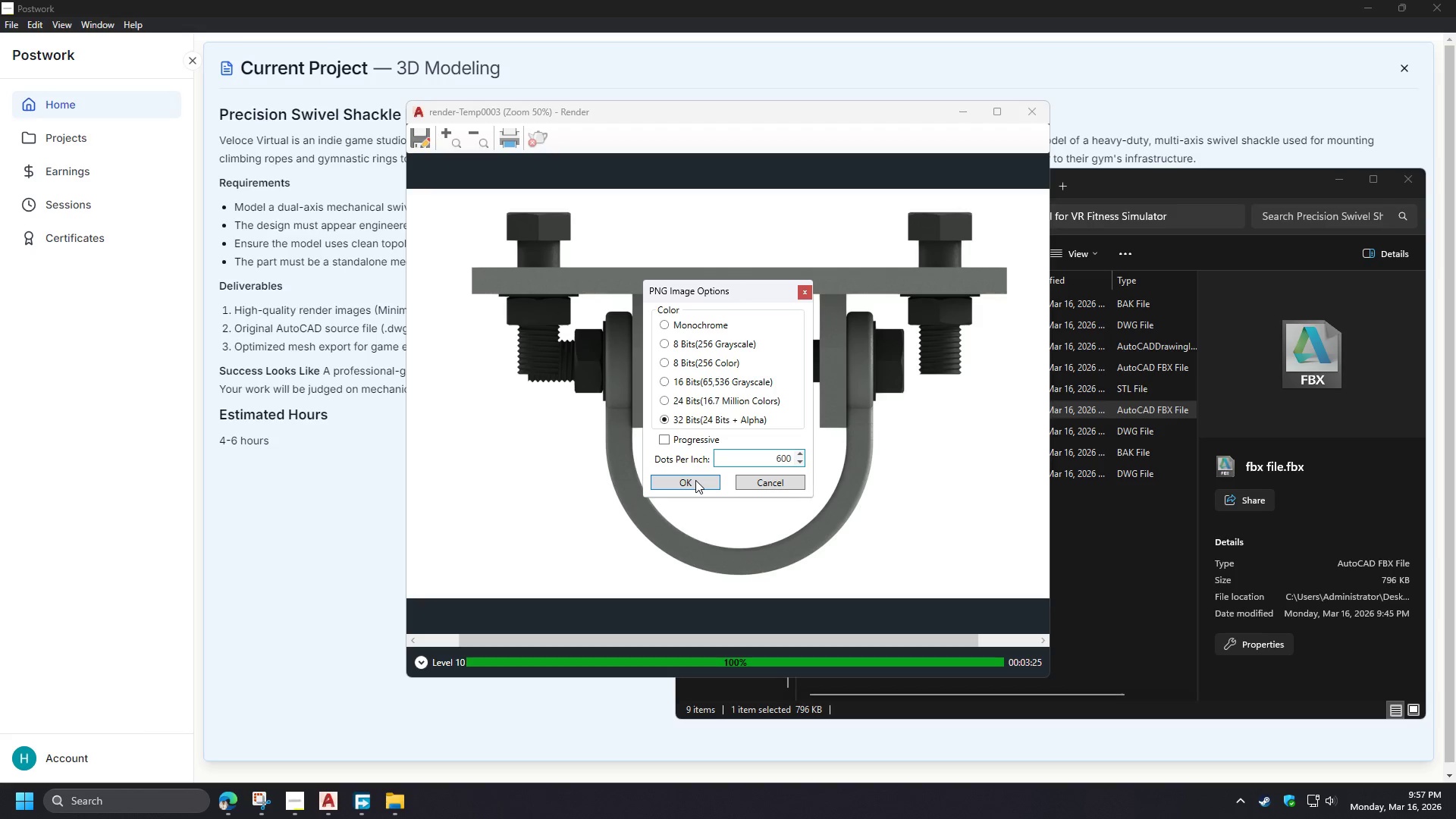 
left_click([695, 480])
 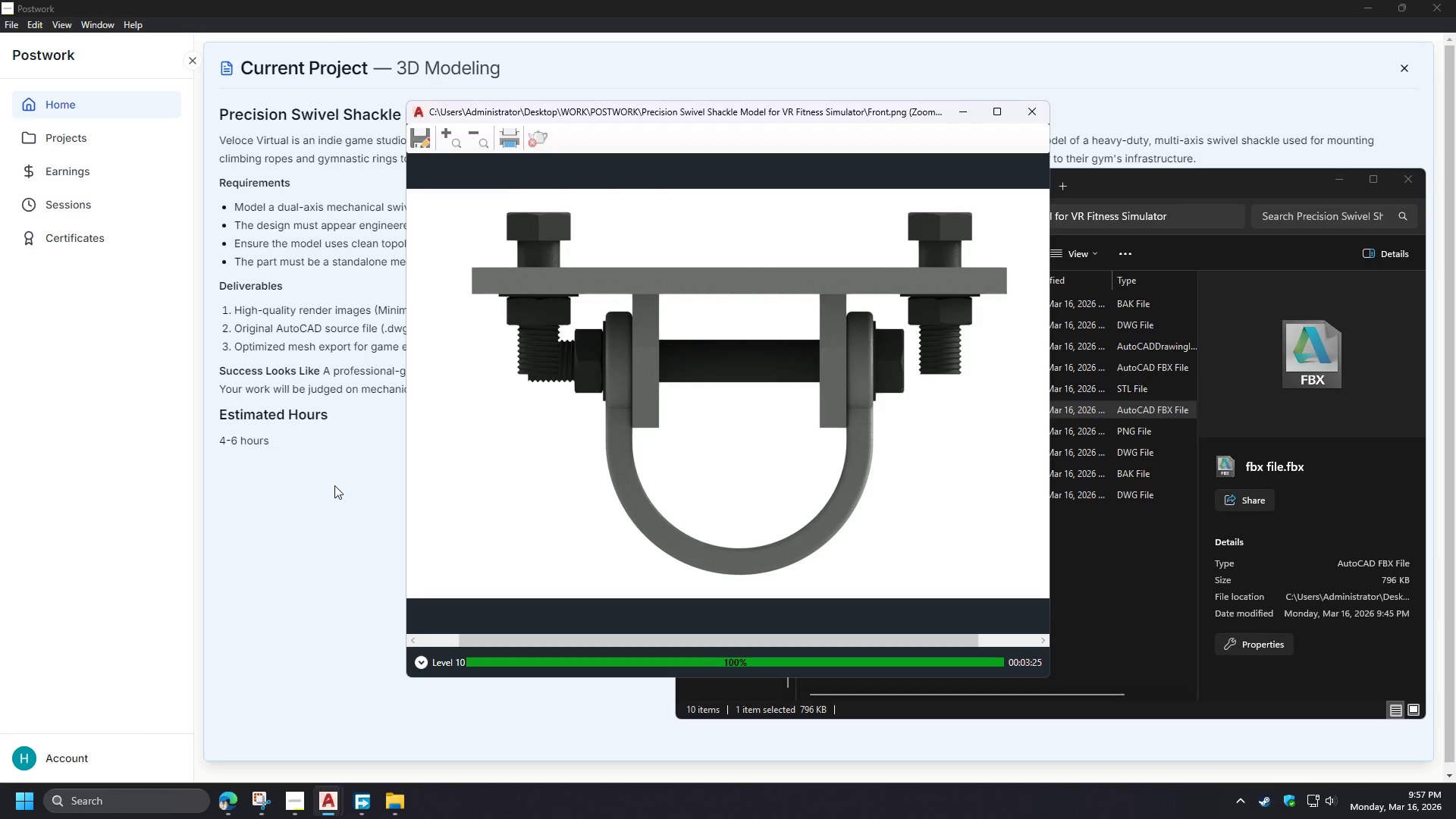 
wait(24.92)
 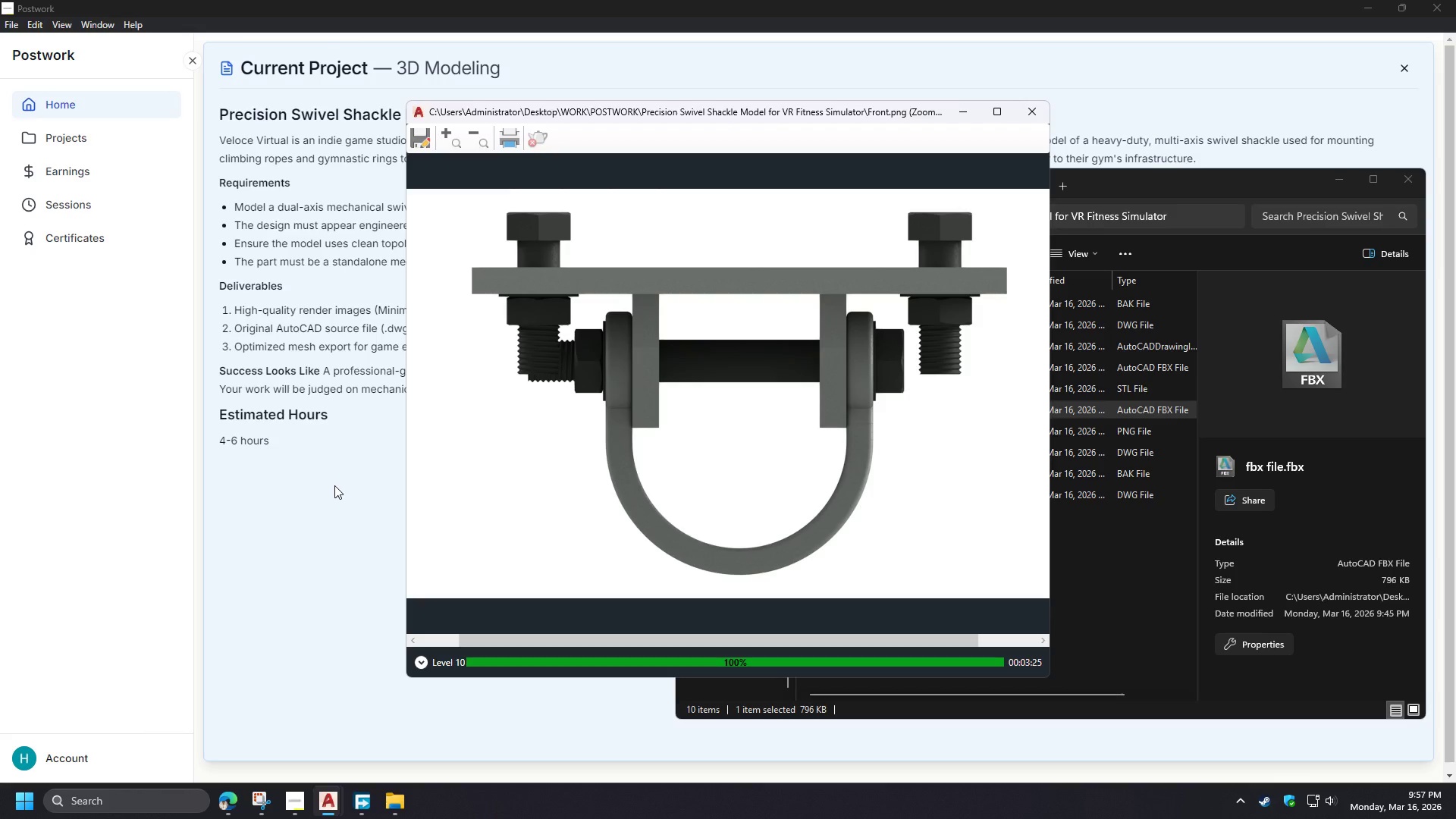 
left_click([363, 416])